 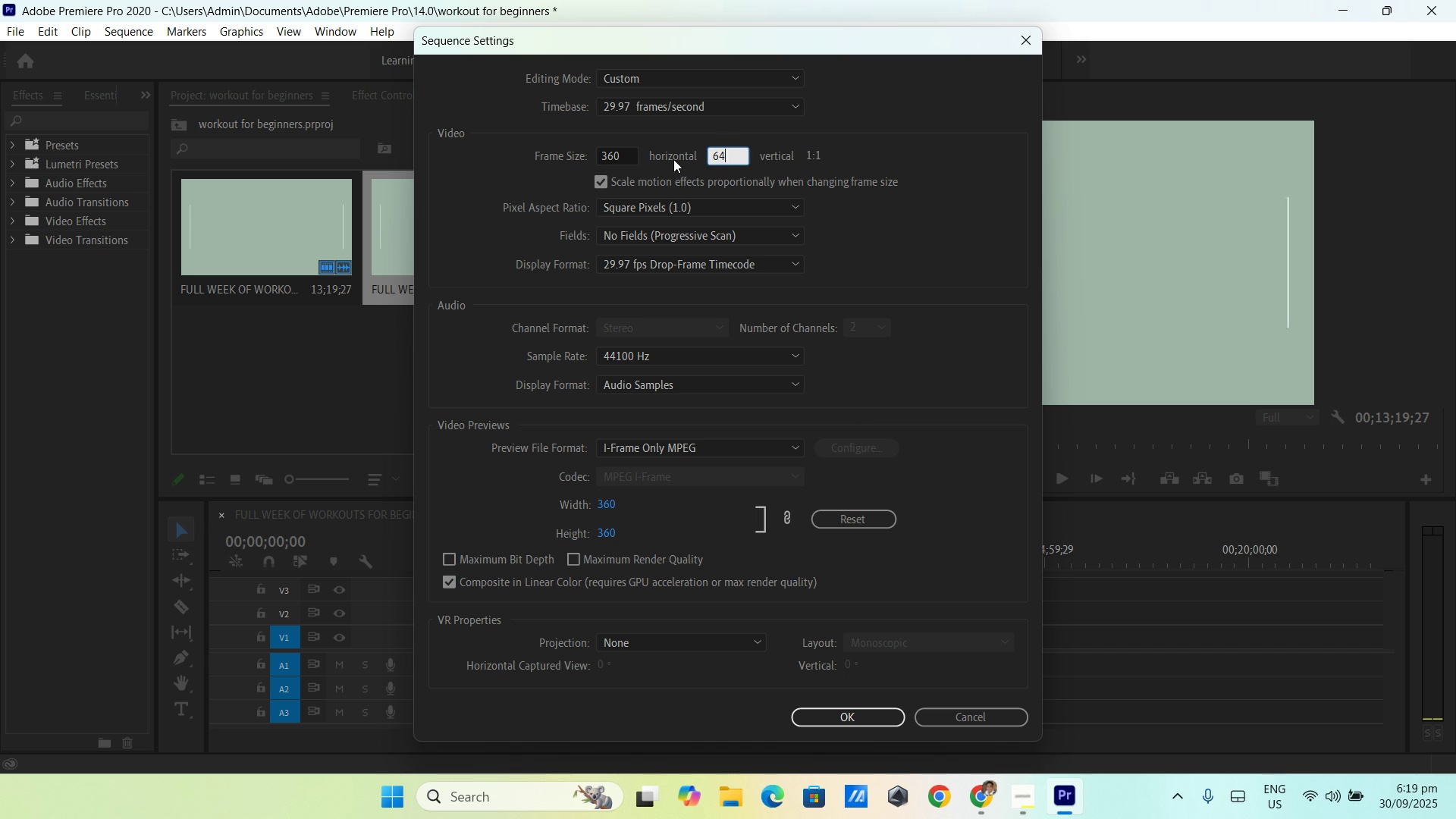 
key(Numpad4)
 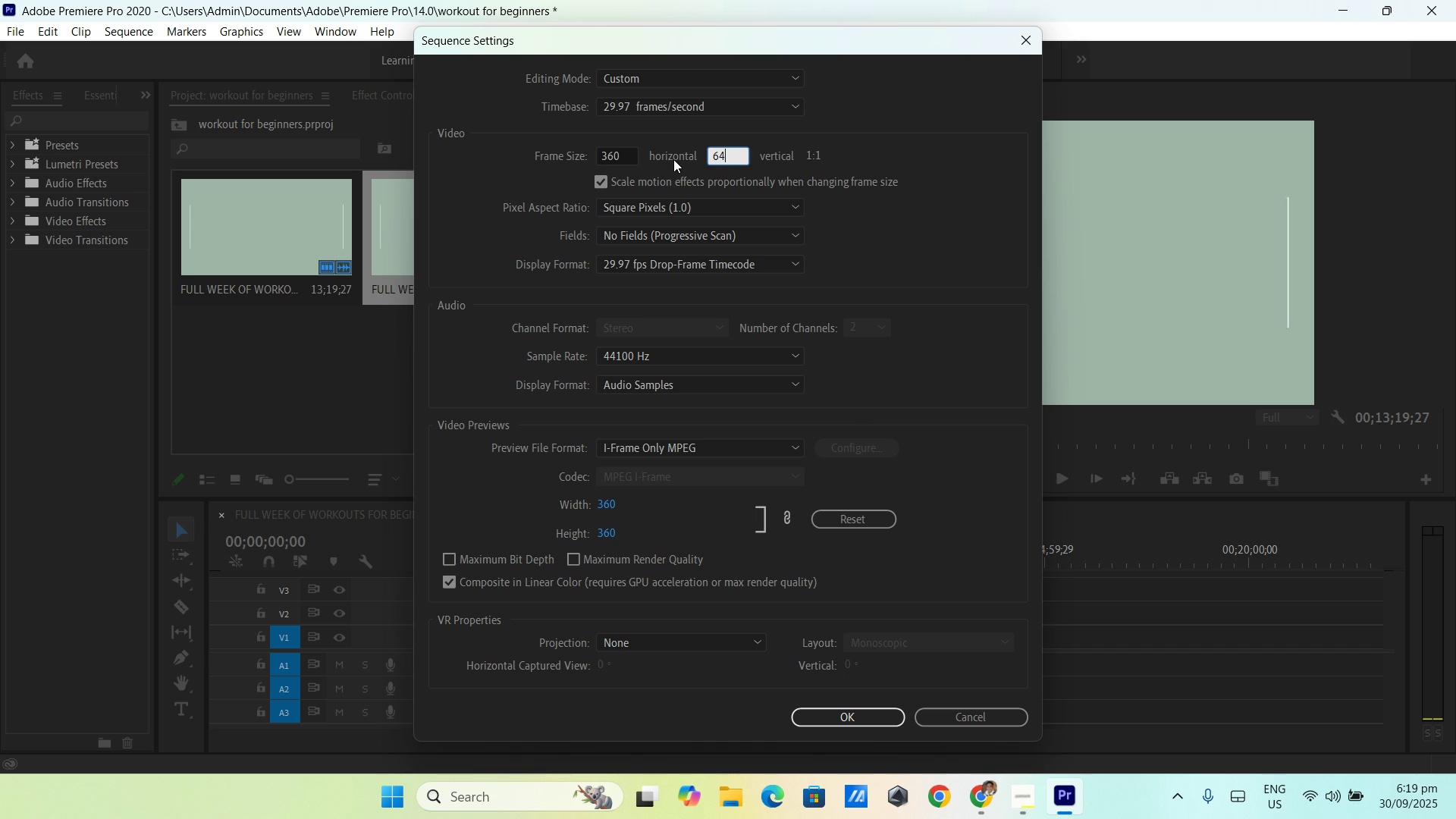 
key(Numpad0)
 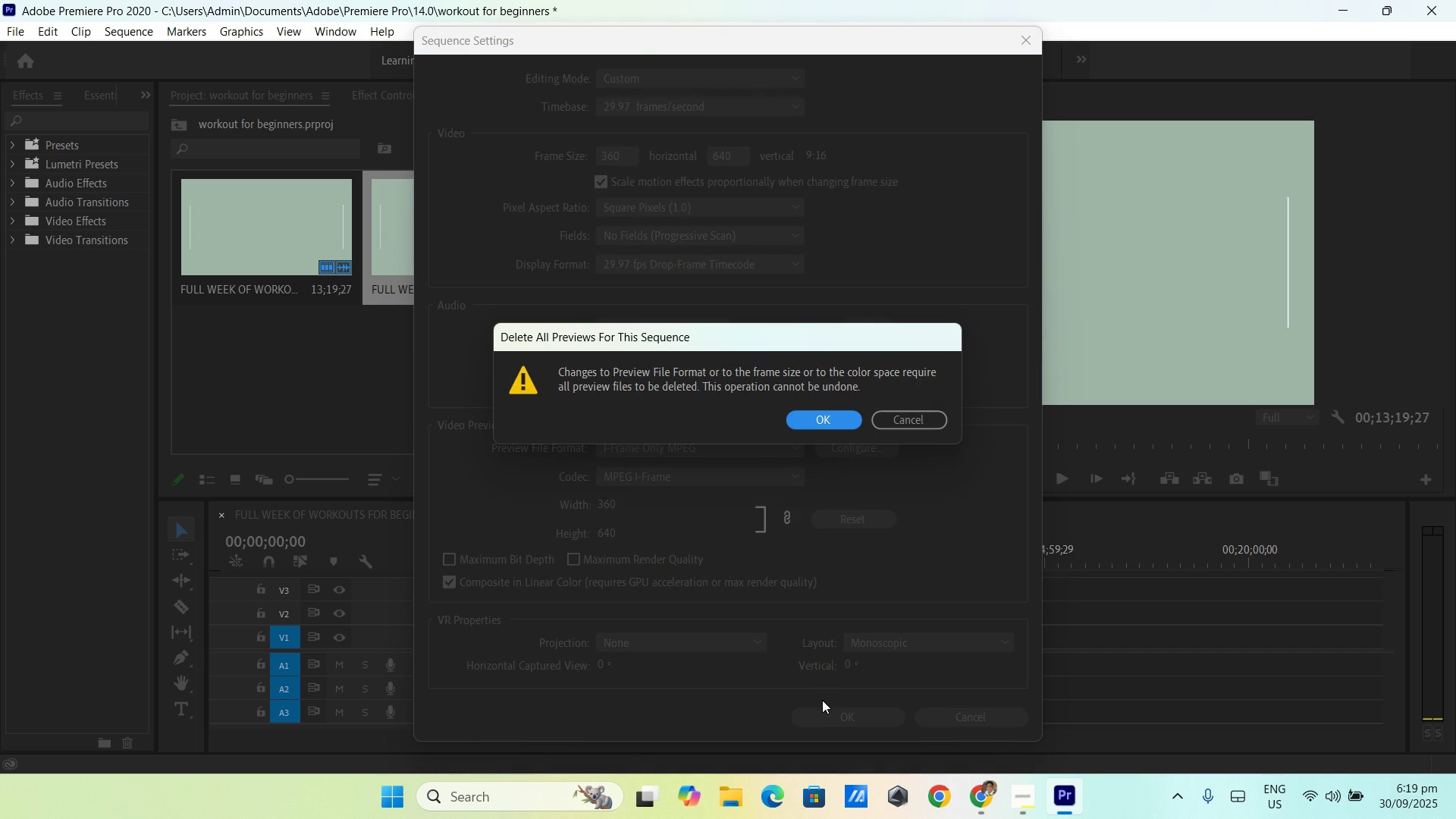 
left_click([850, 423])
 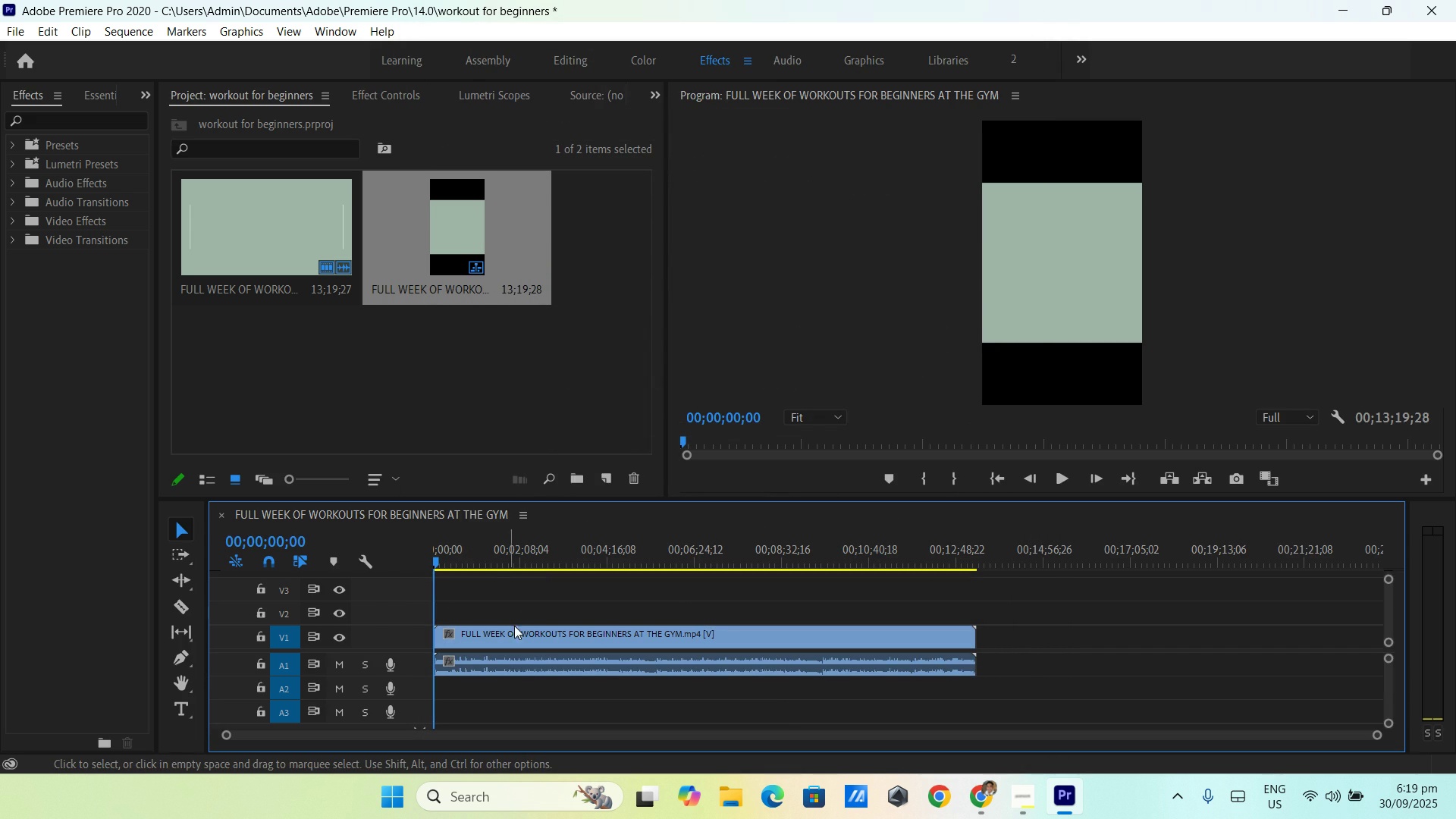 
left_click([546, 629])
 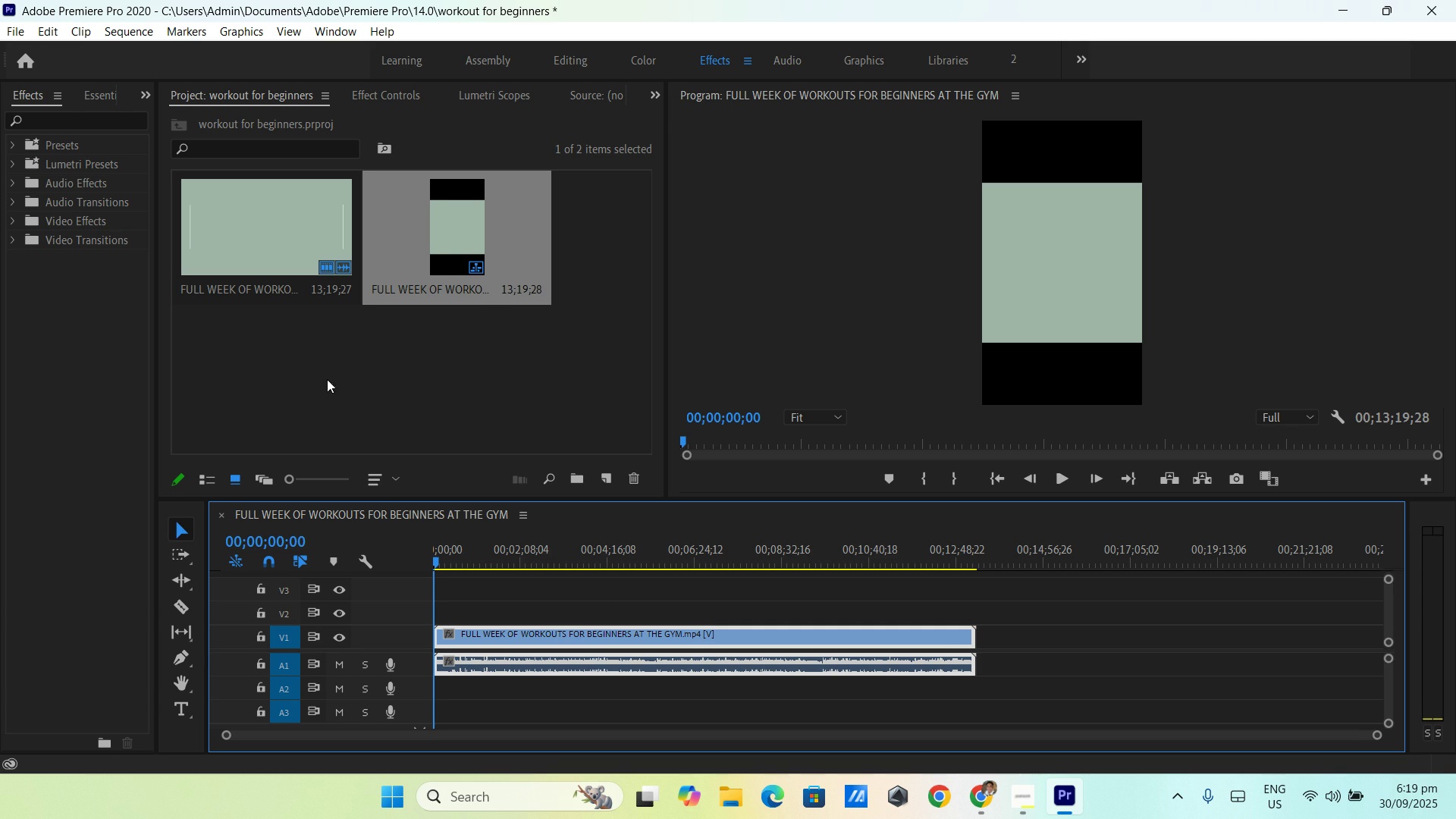 
left_click([356, 381])
 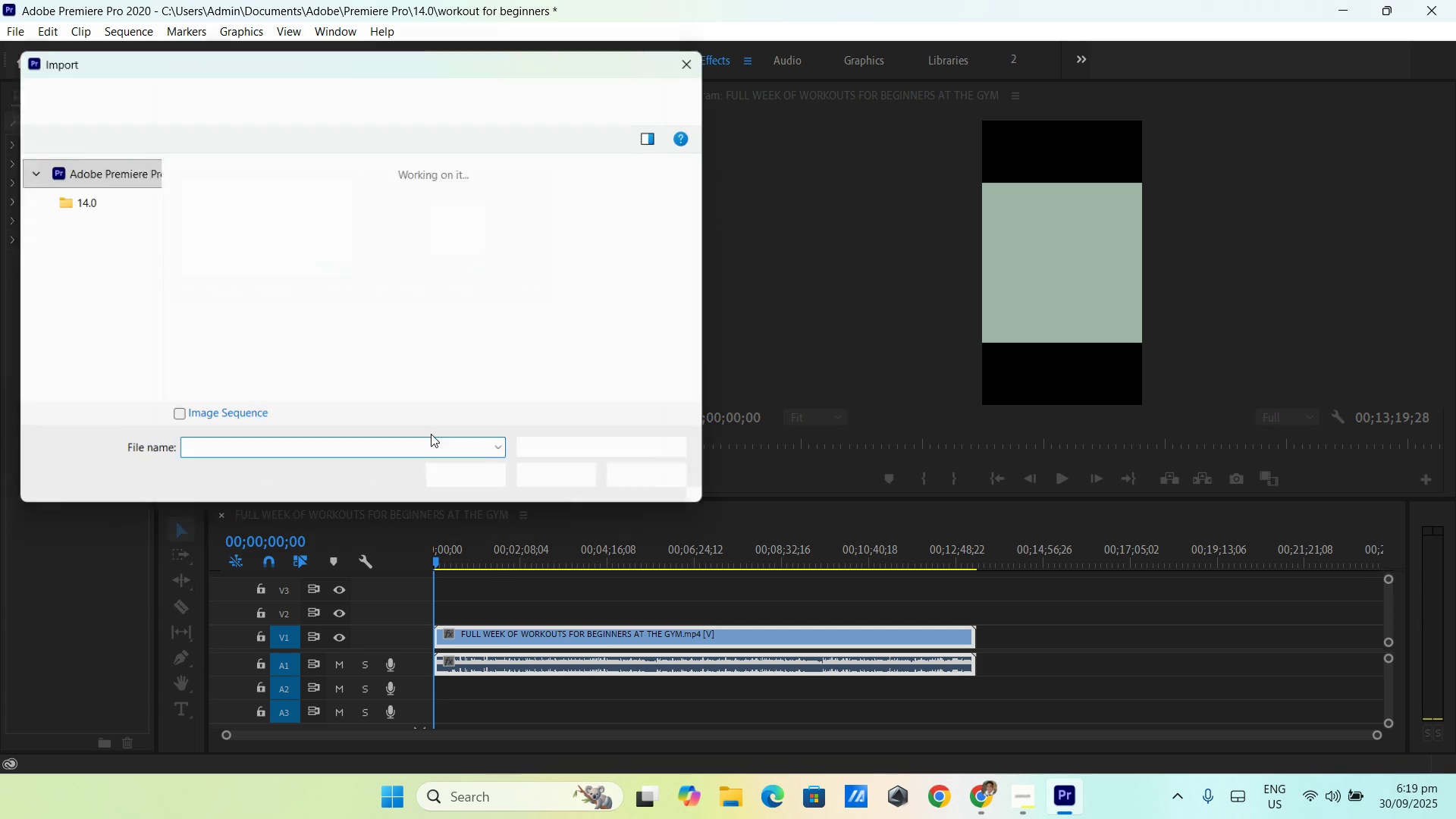 
double_click([279, 337])
 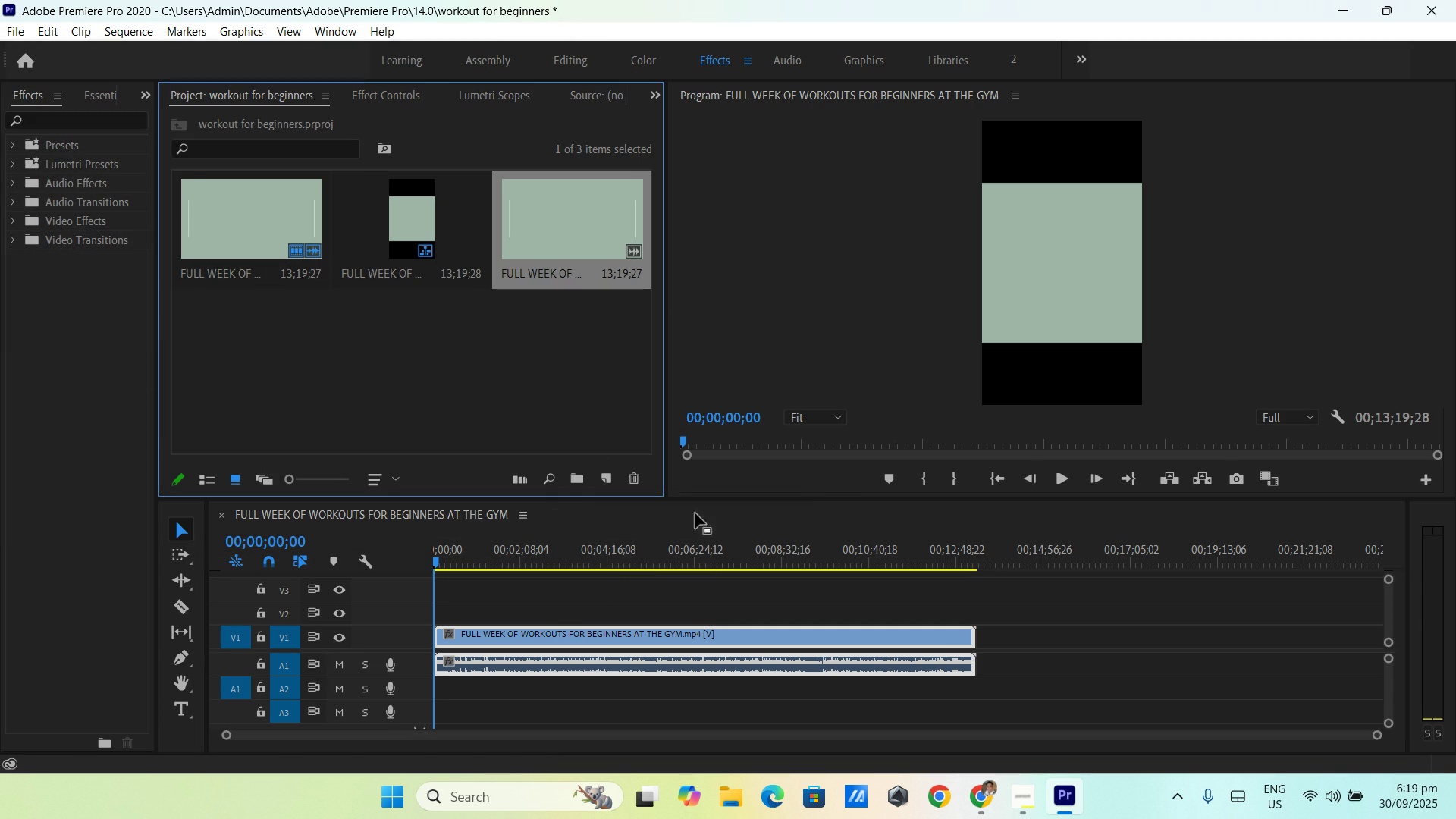 
left_click([717, 639])
 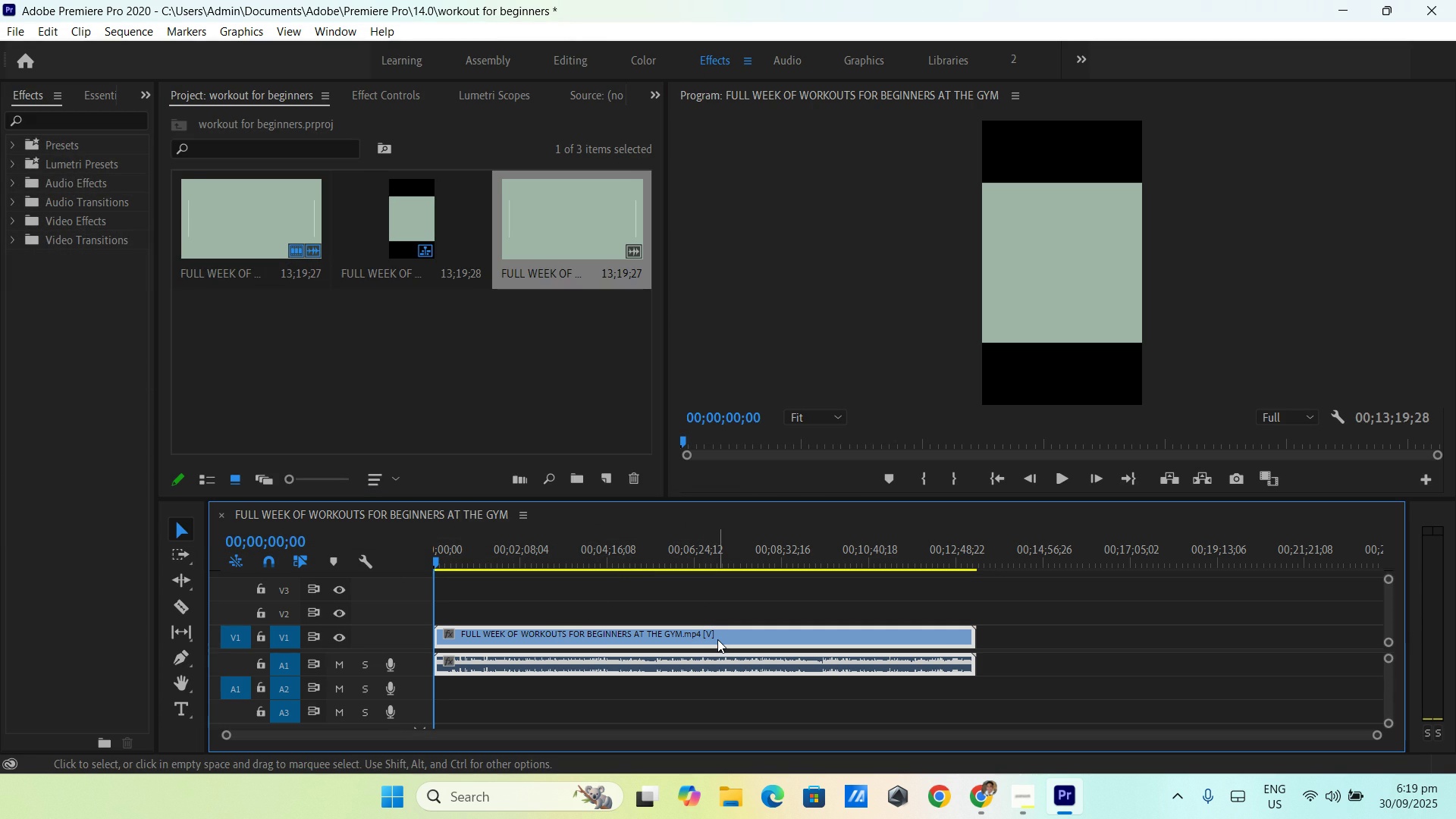 
key(Backspace)